 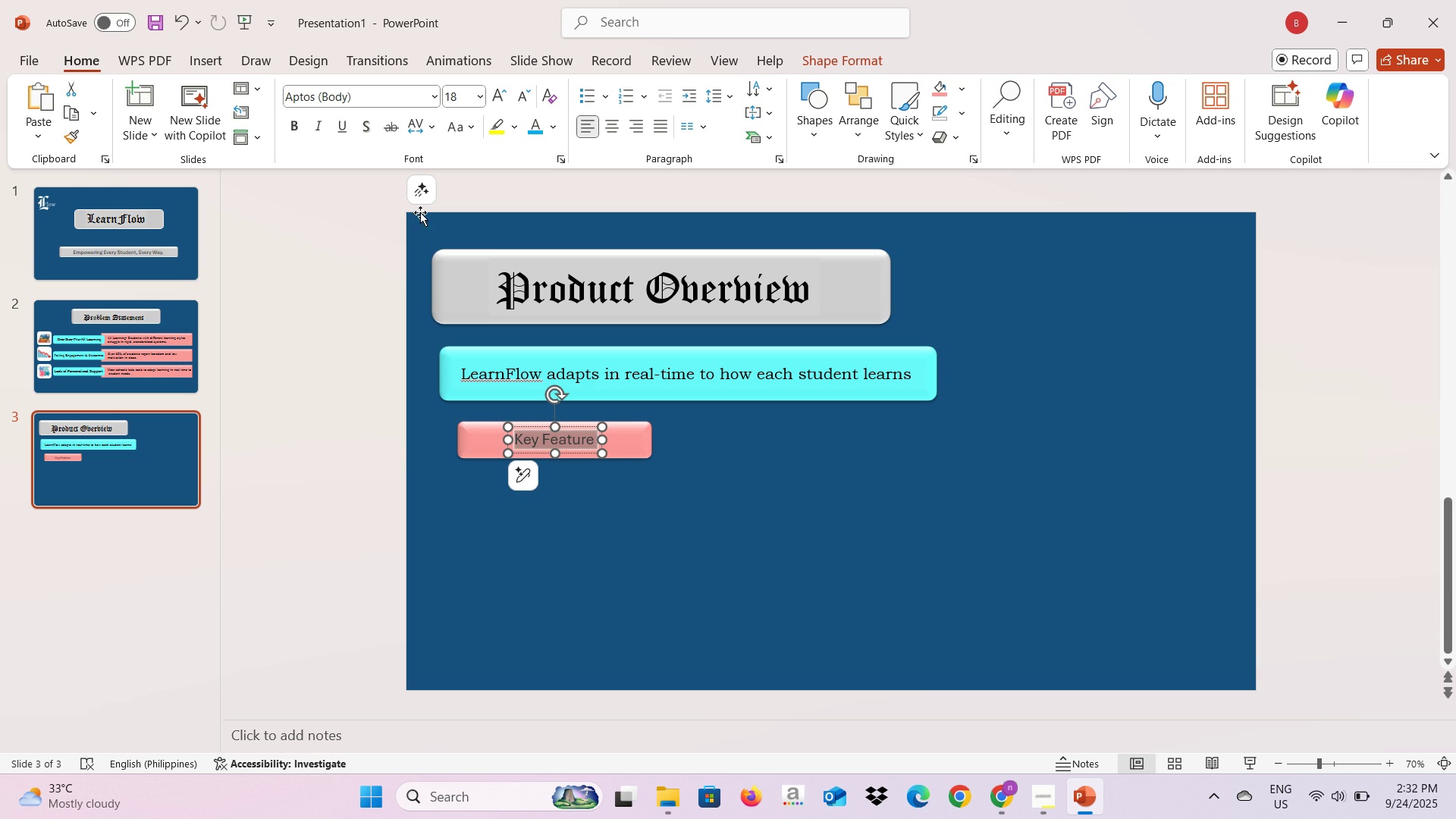 
left_click([431, 100])
 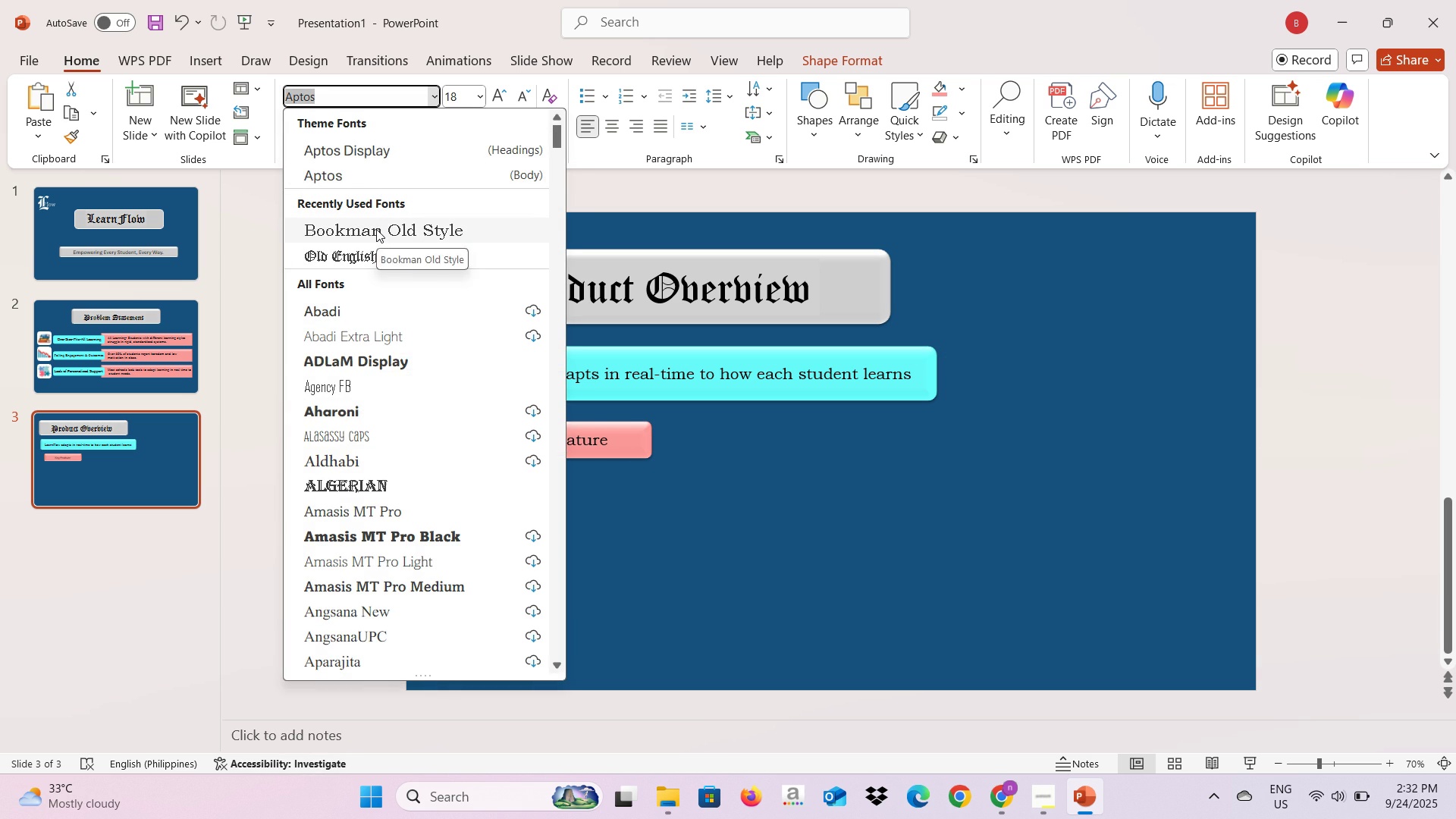 
left_click([376, 229])
 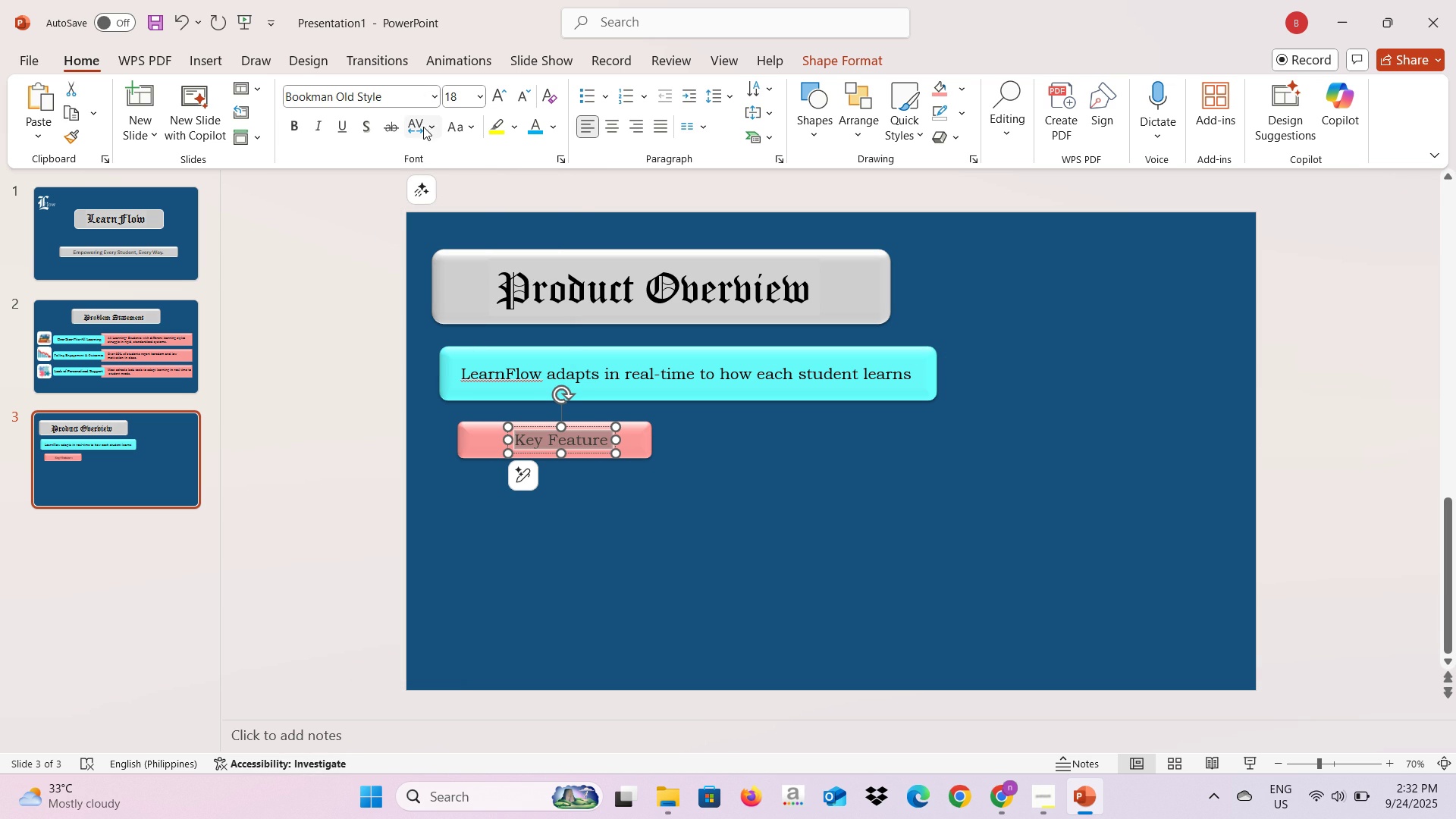 
mouse_move([437, 120])
 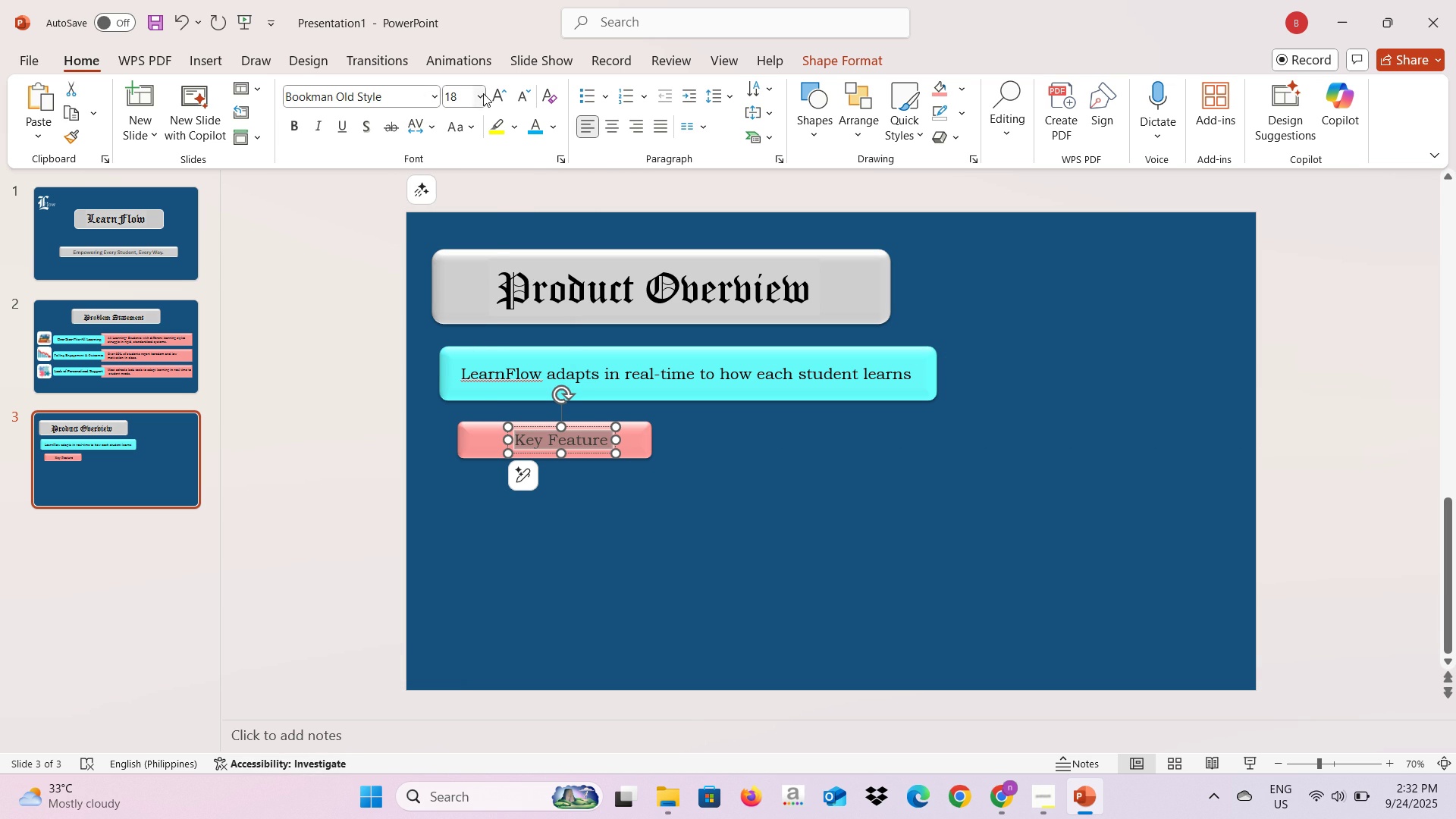 
left_click([480, 93])
 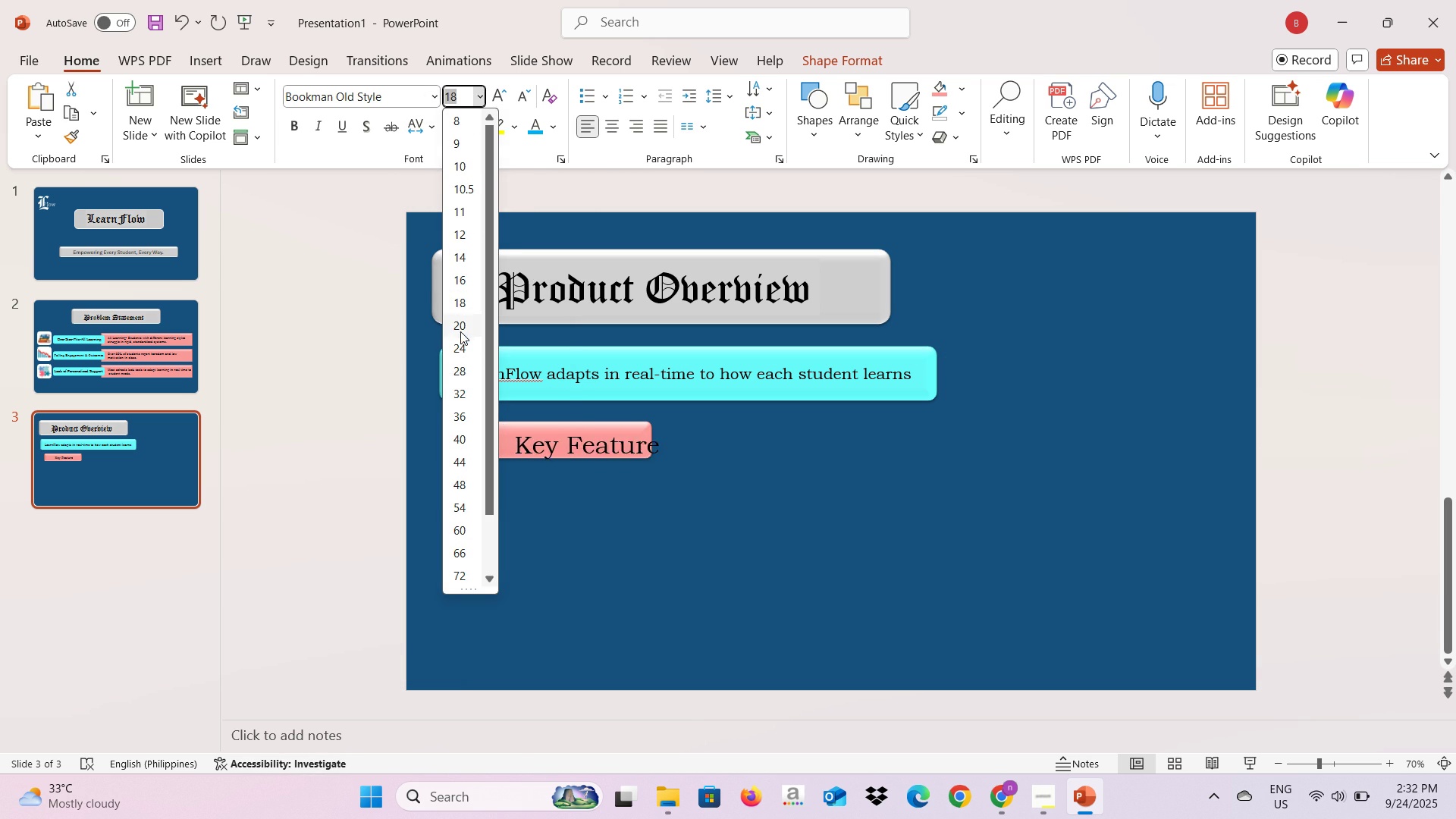 
left_click([460, 325])
 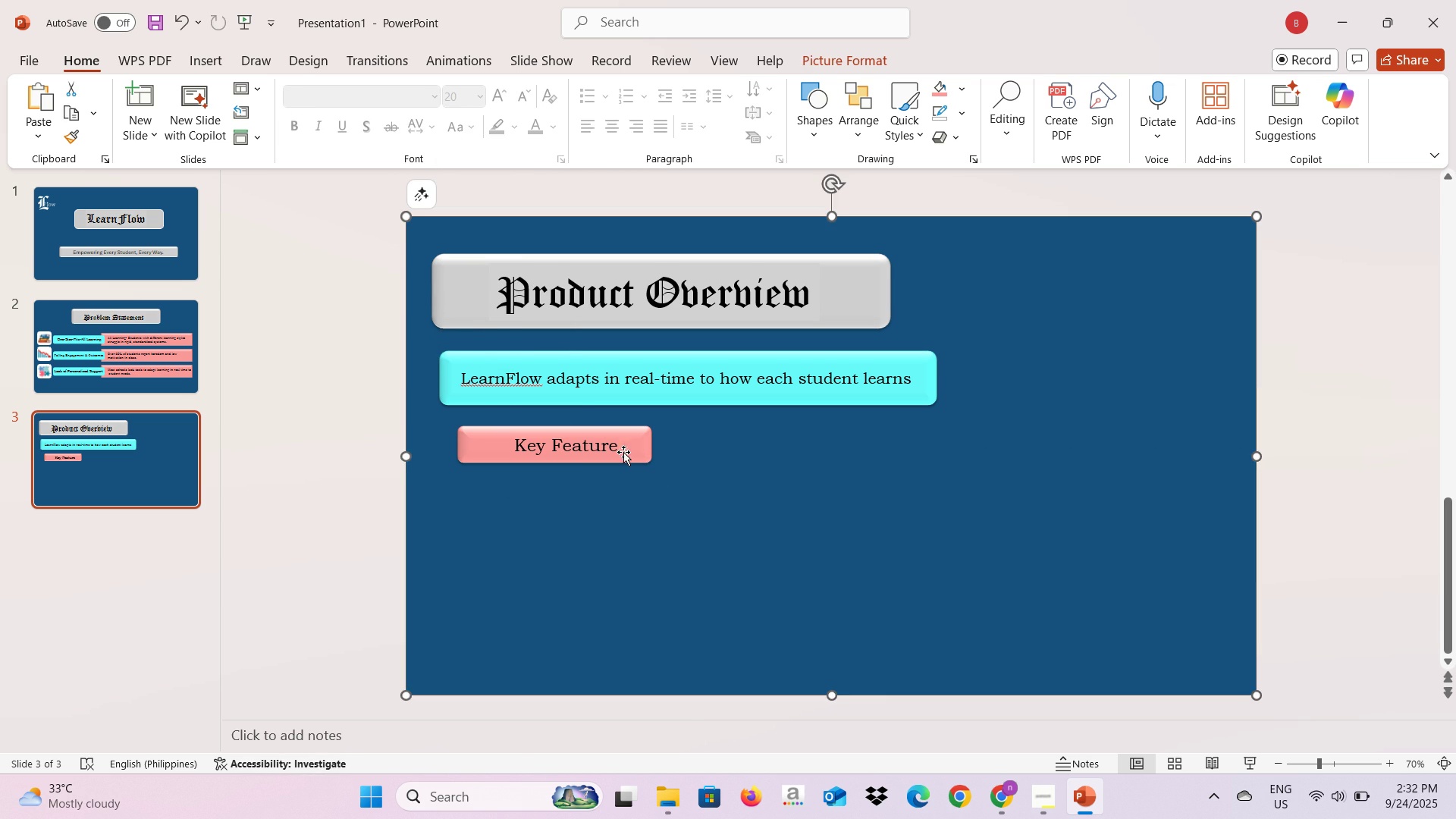 
left_click([588, 440])